 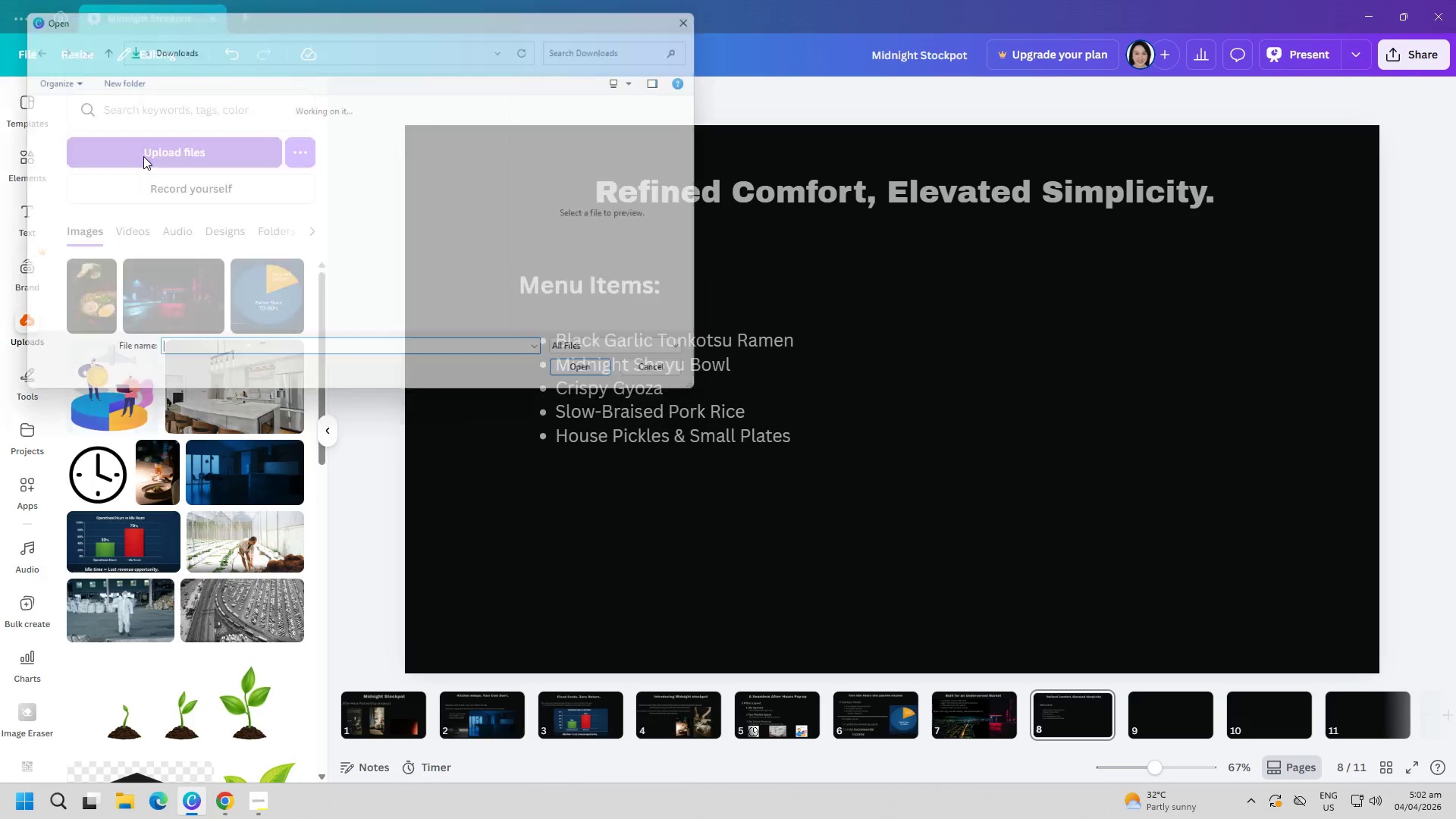 
double_click([158, 141])
 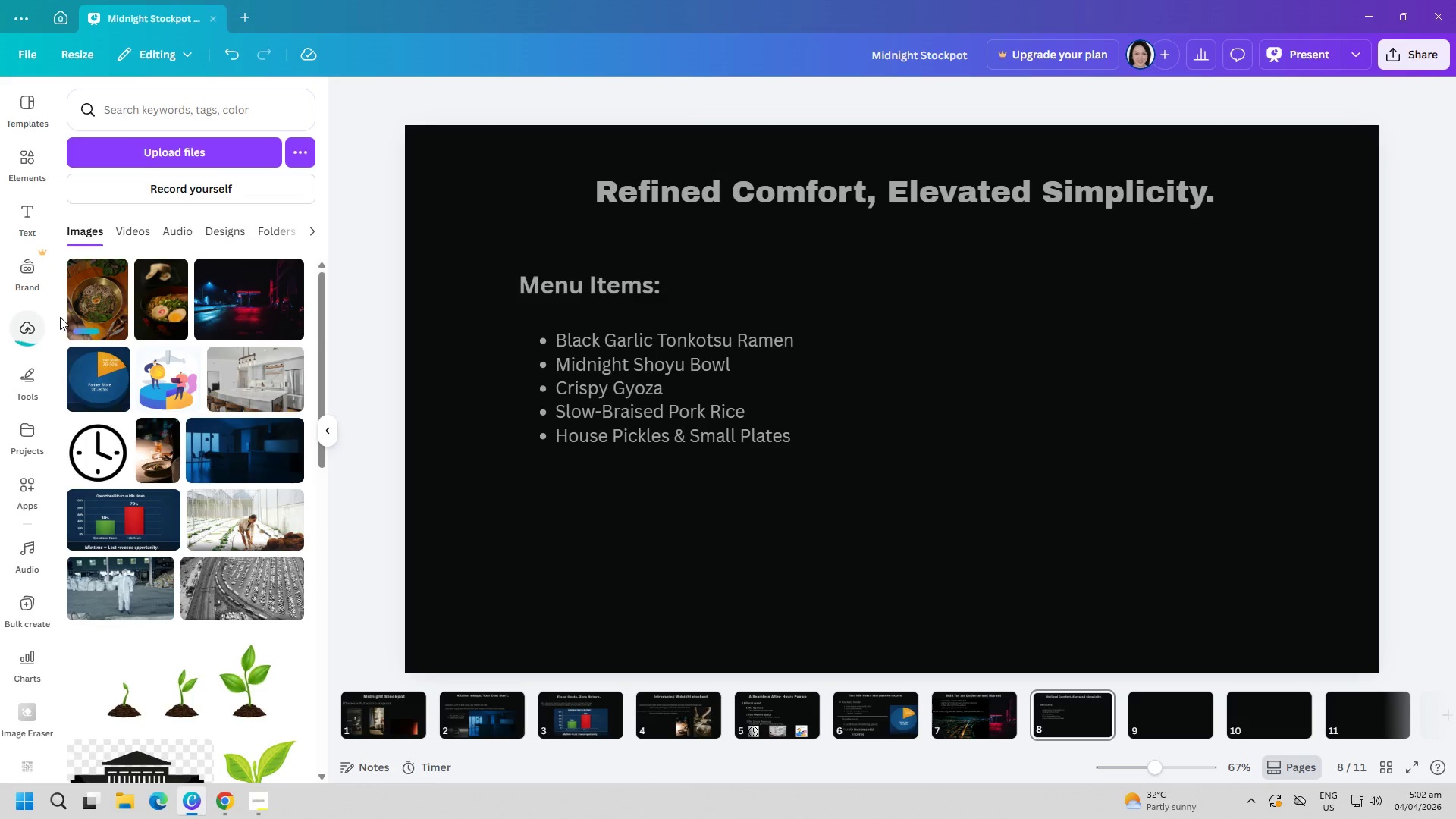 
left_click([96, 291])
 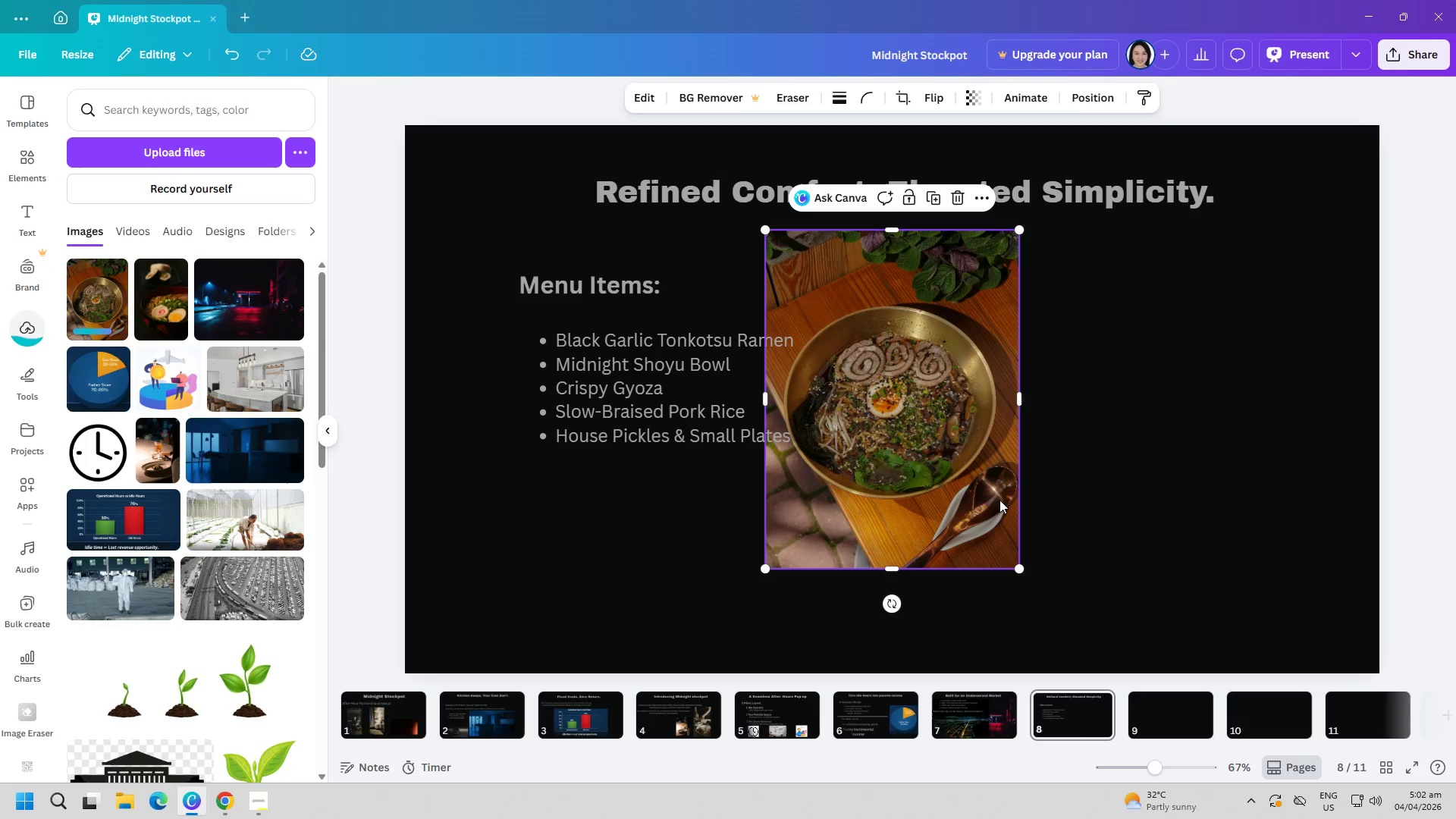 
left_click_drag(start_coordinate=[939, 475], to_coordinate=[1066, 511])
 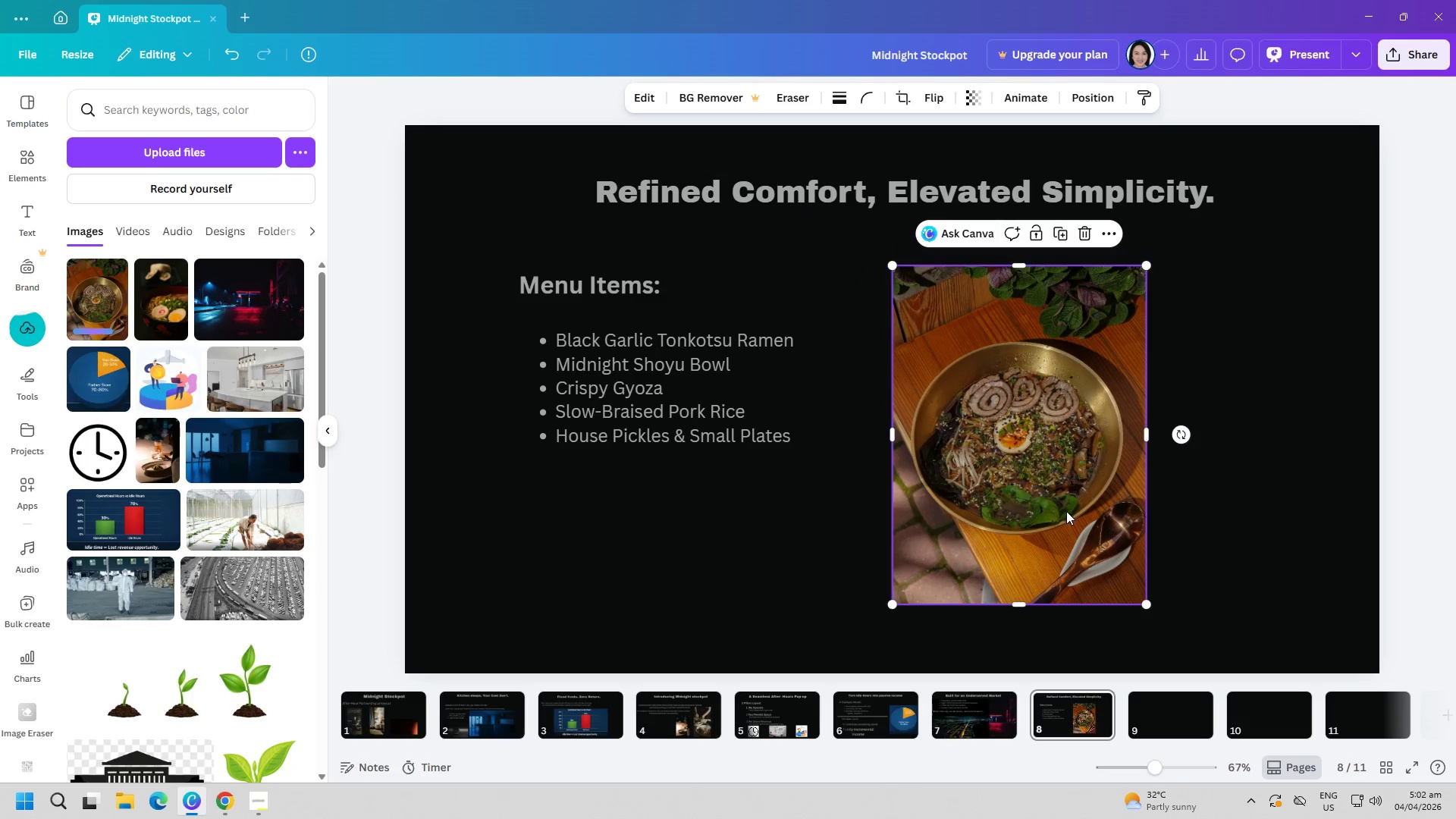 
key(Delete)
 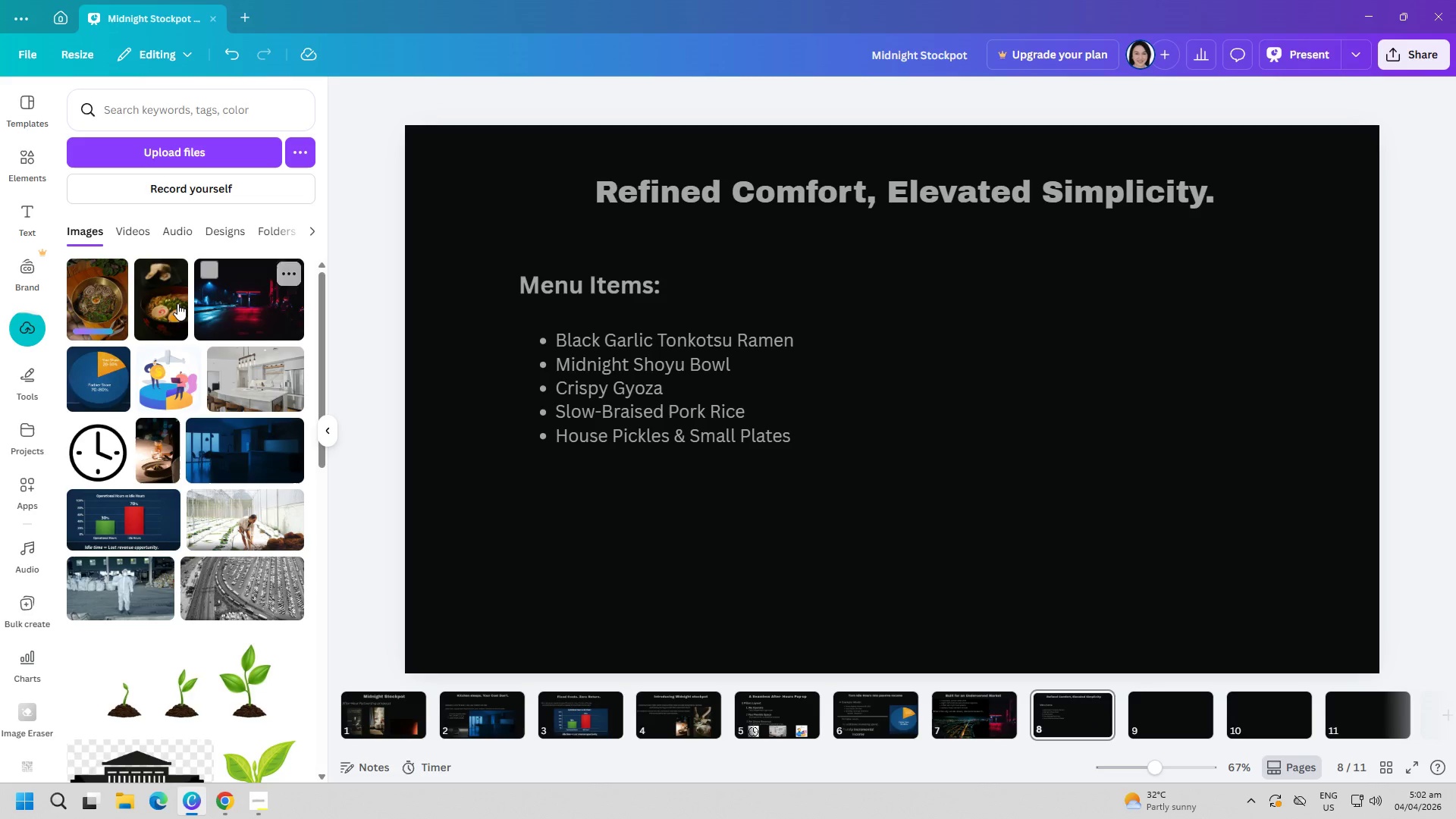 
left_click([166, 298])
 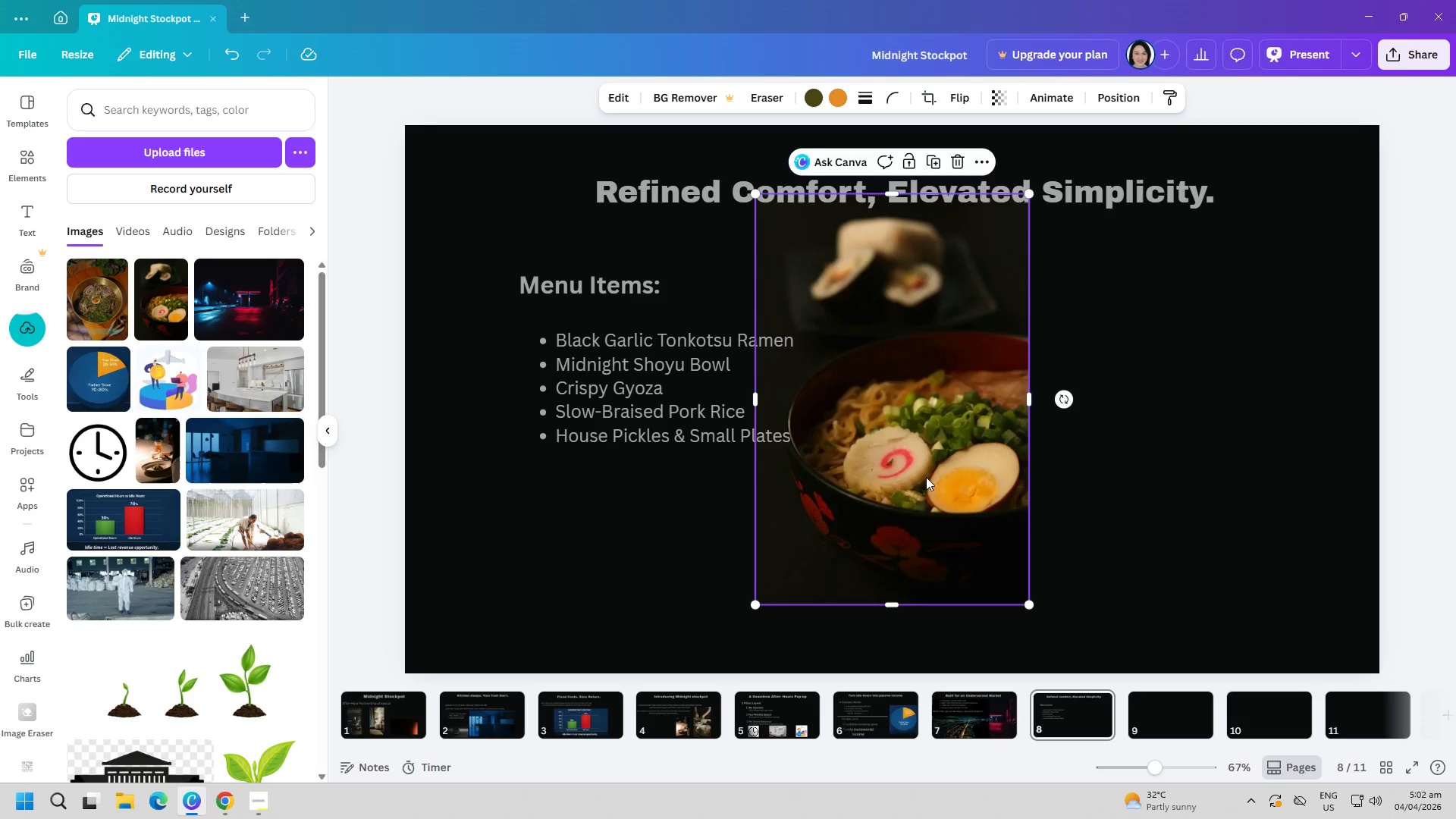 
left_click_drag(start_coordinate=[945, 480], to_coordinate=[1097, 513])
 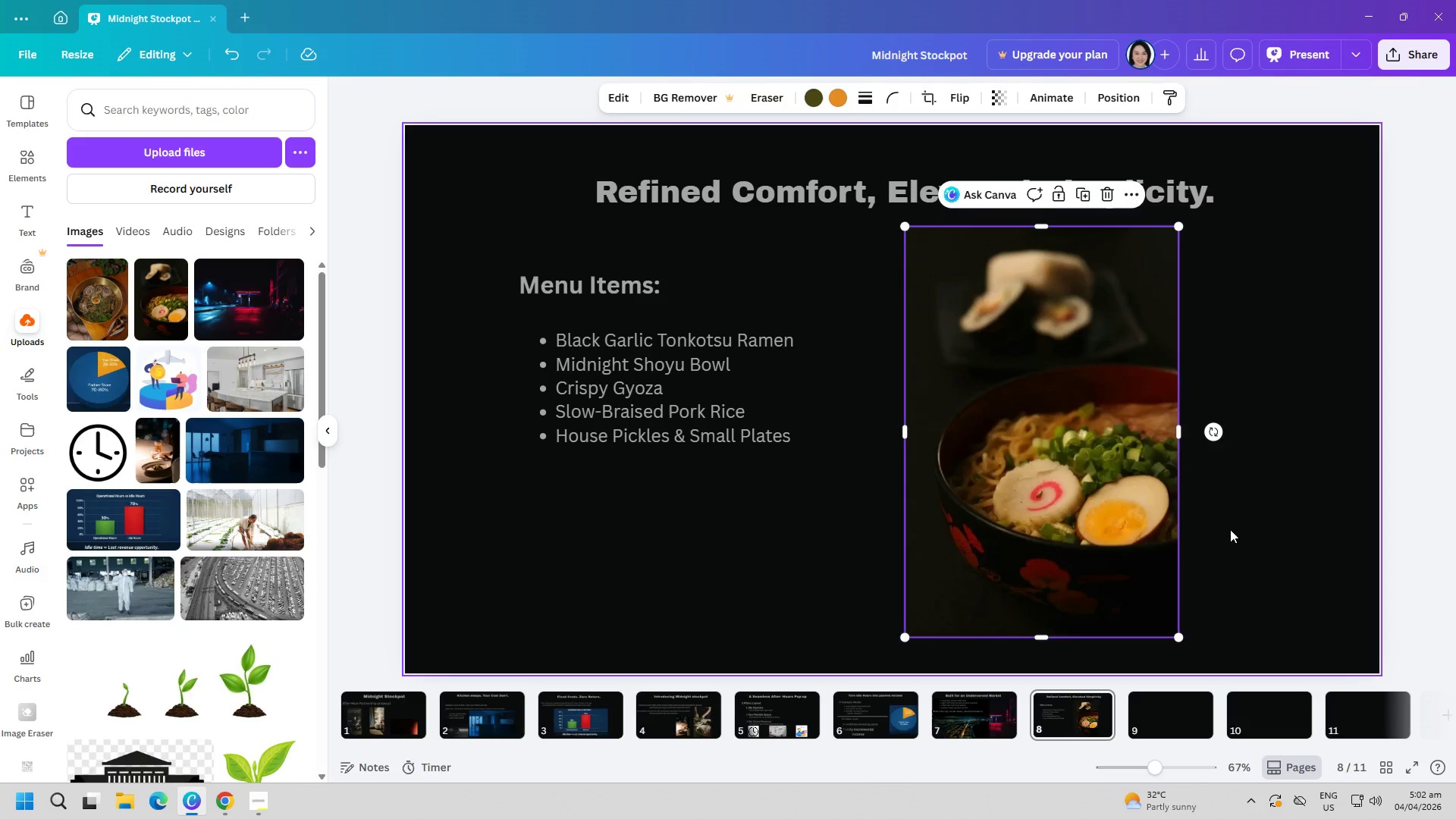 
left_click([1230, 529])
 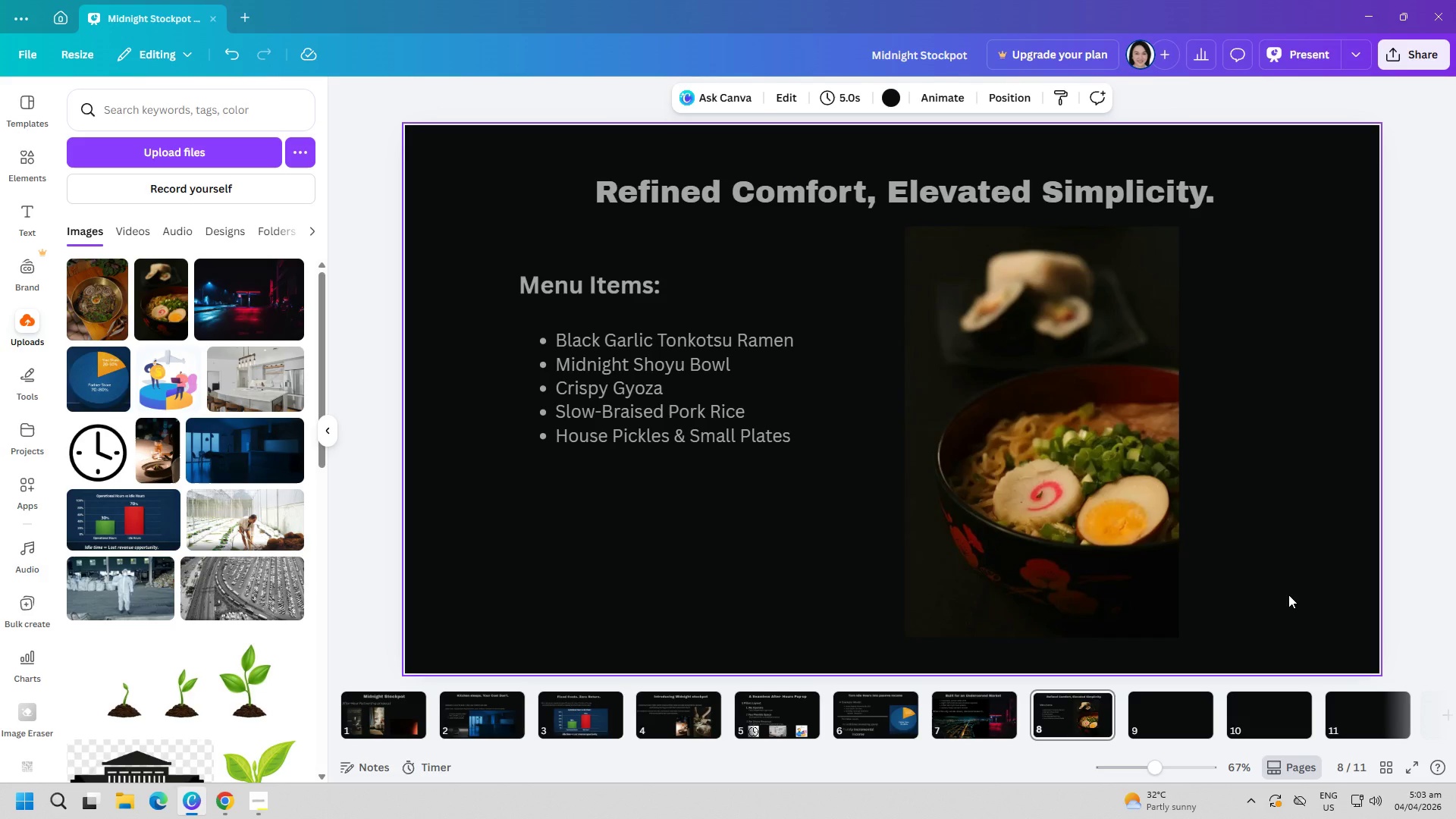 
left_click([1153, 542])
 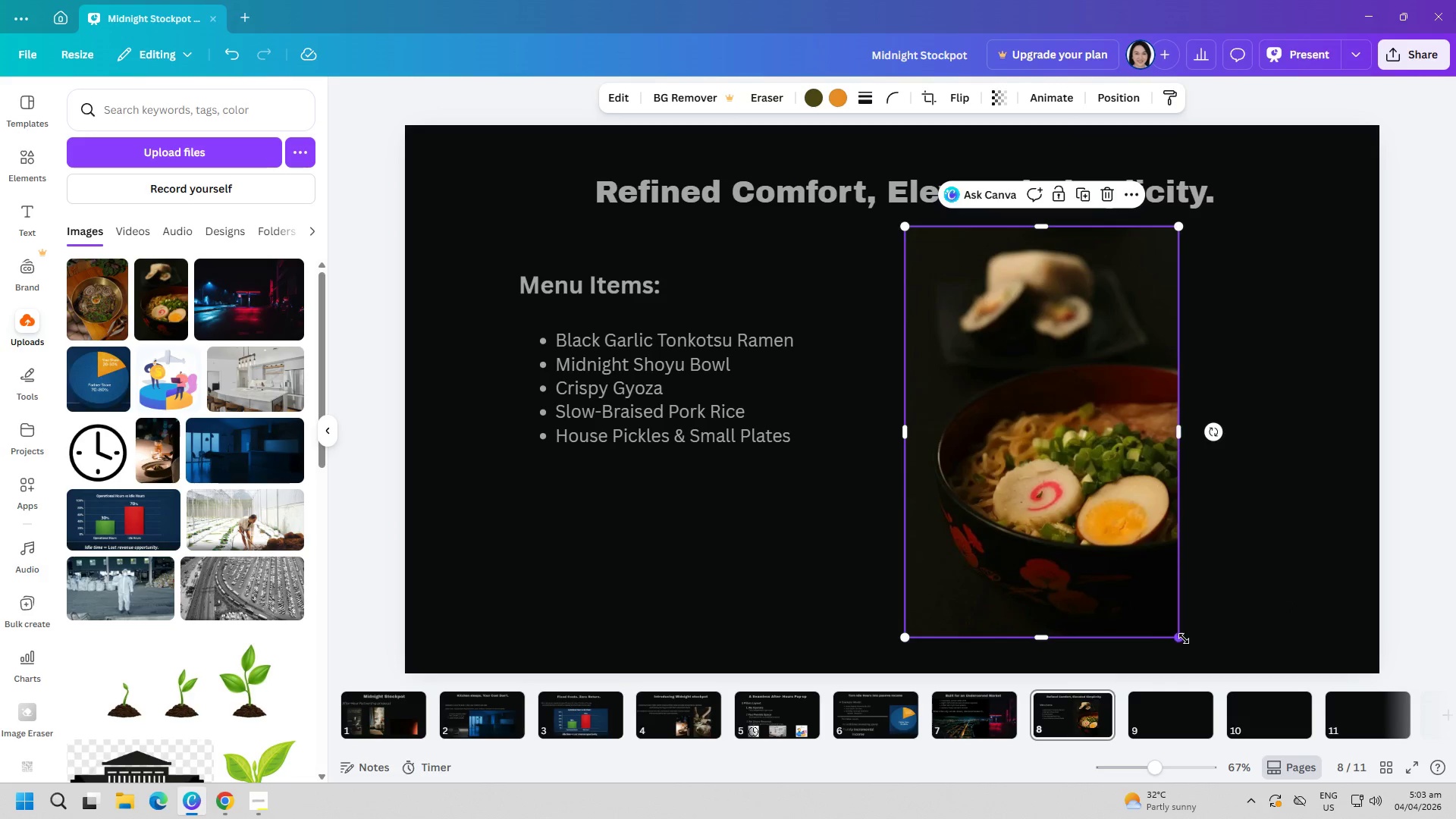 
left_click_drag(start_coordinate=[1183, 639], to_coordinate=[1223, 651])
 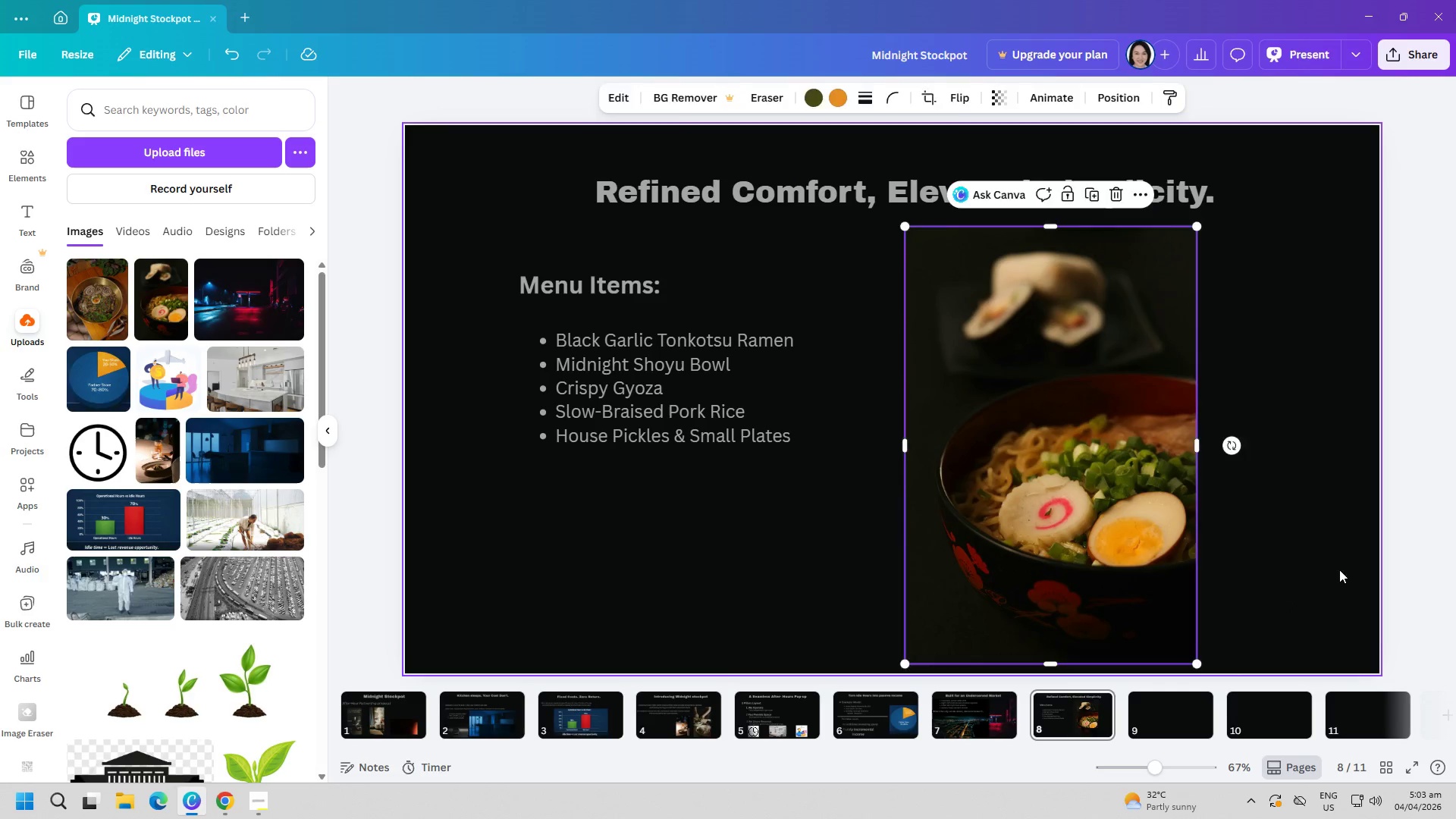 
left_click([1339, 570])
 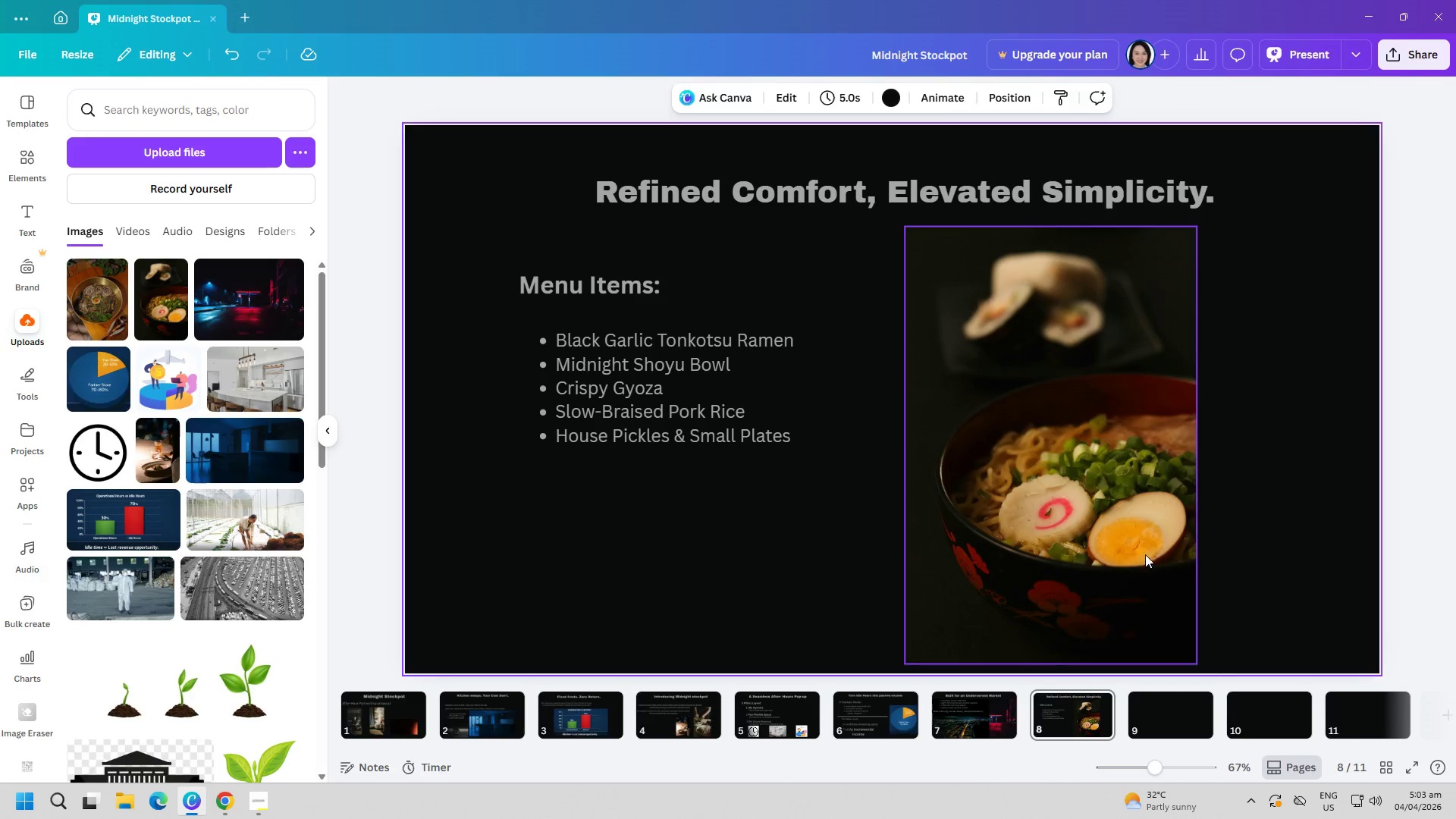 
left_click_drag(start_coordinate=[1145, 554], to_coordinate=[1152, 551])
 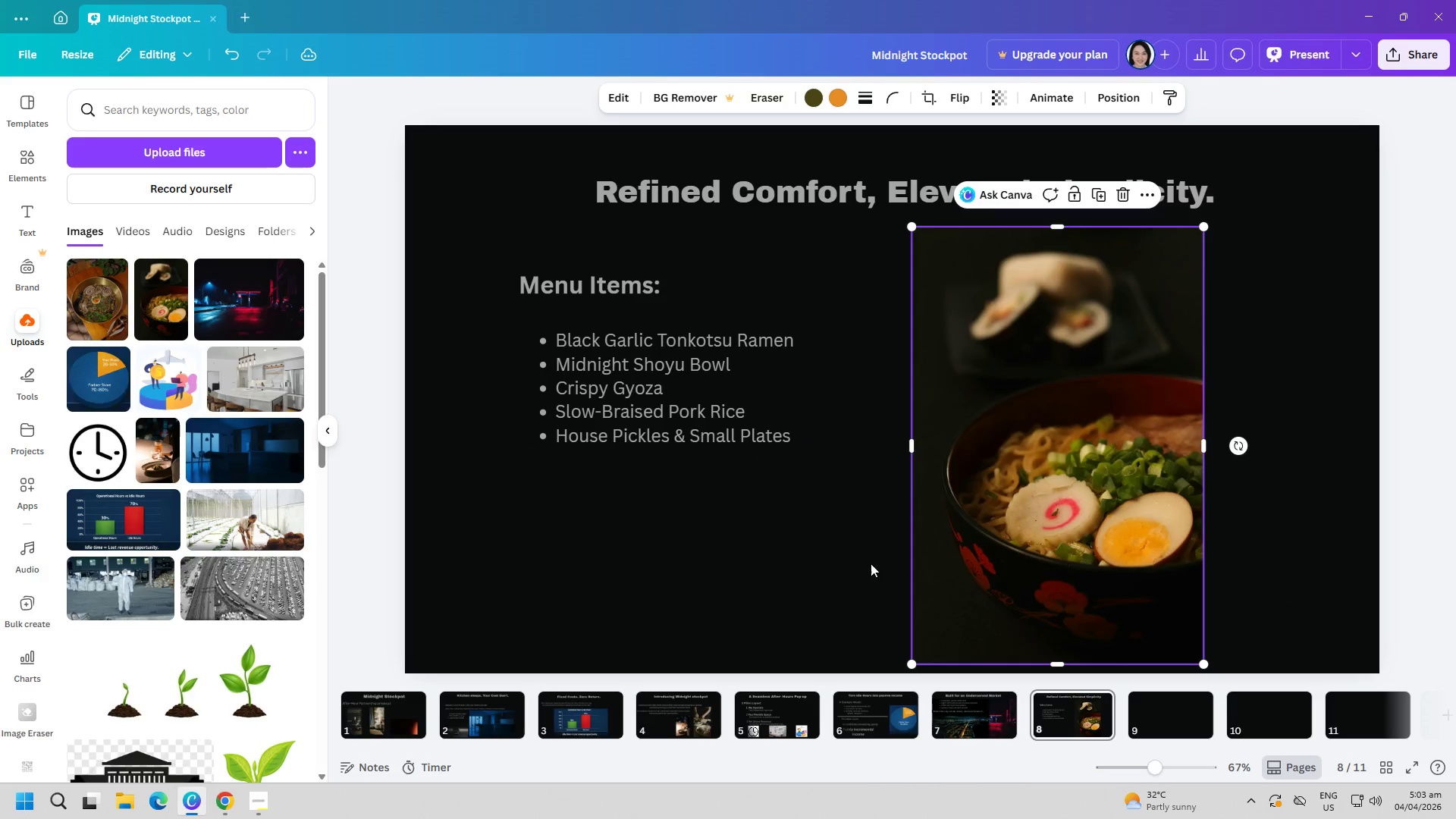 
left_click([785, 561])
 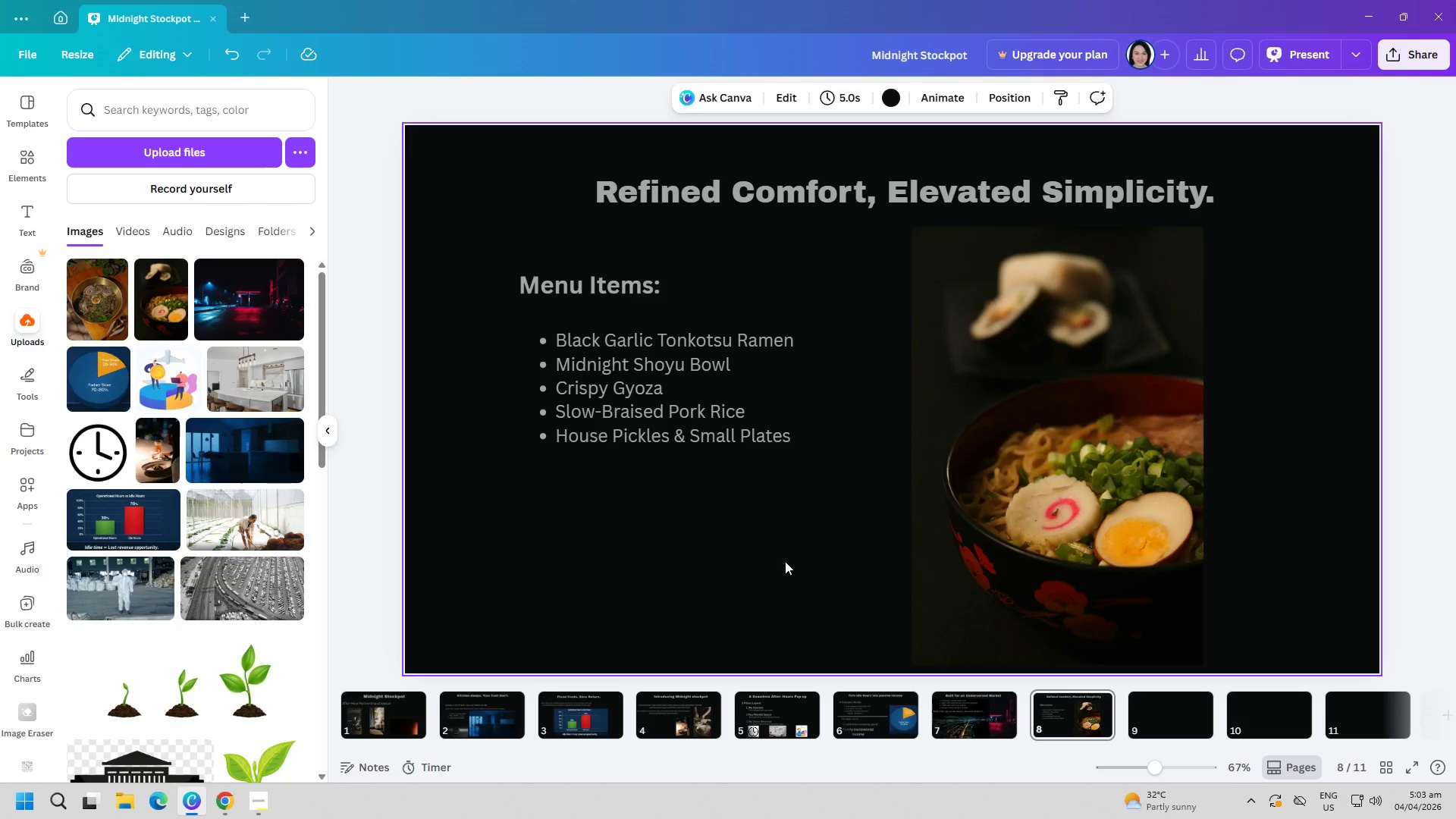 
wait(18.94)
 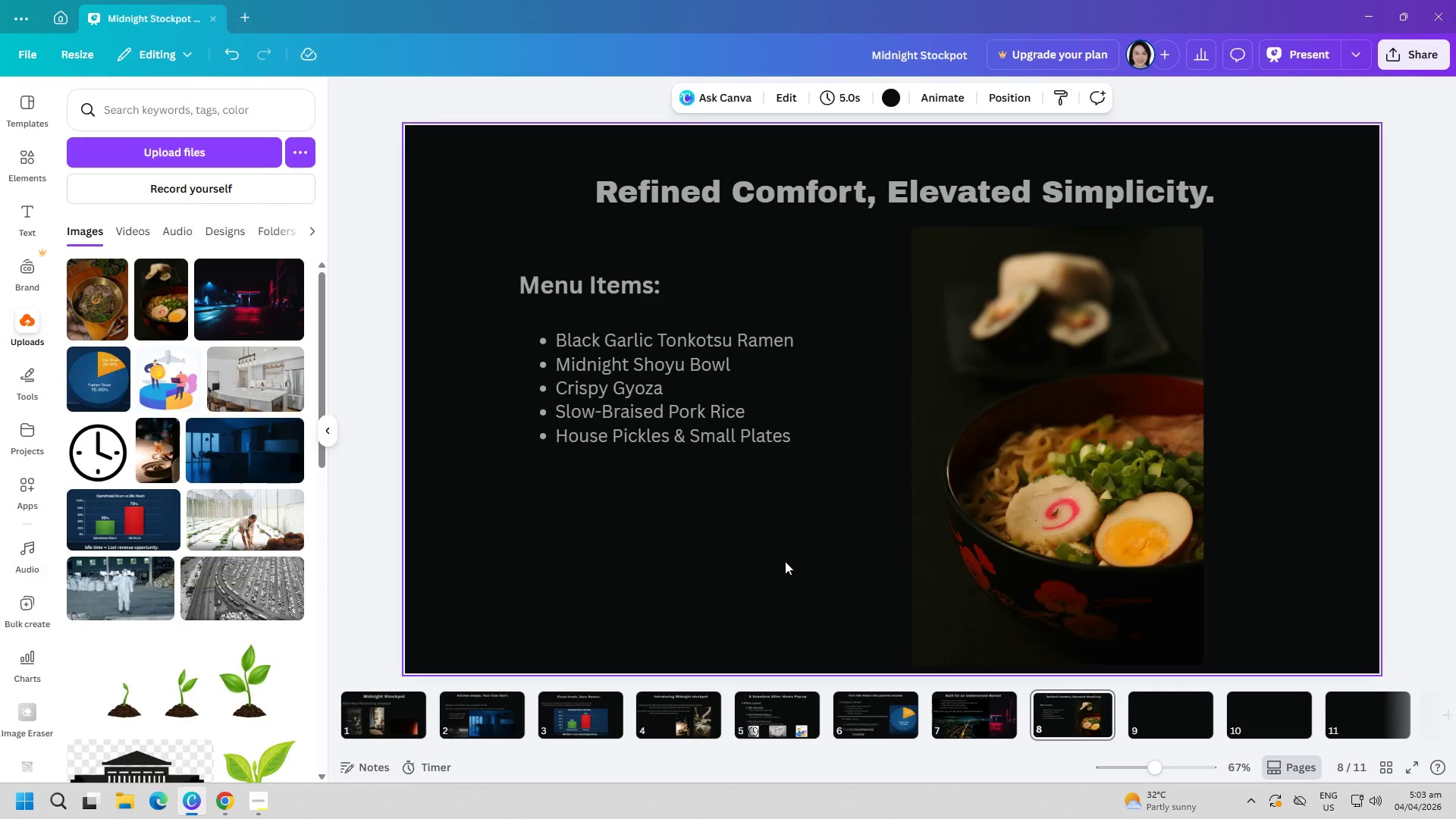 
left_click_drag(start_coordinate=[1012, 520], to_coordinate=[1018, 513])
 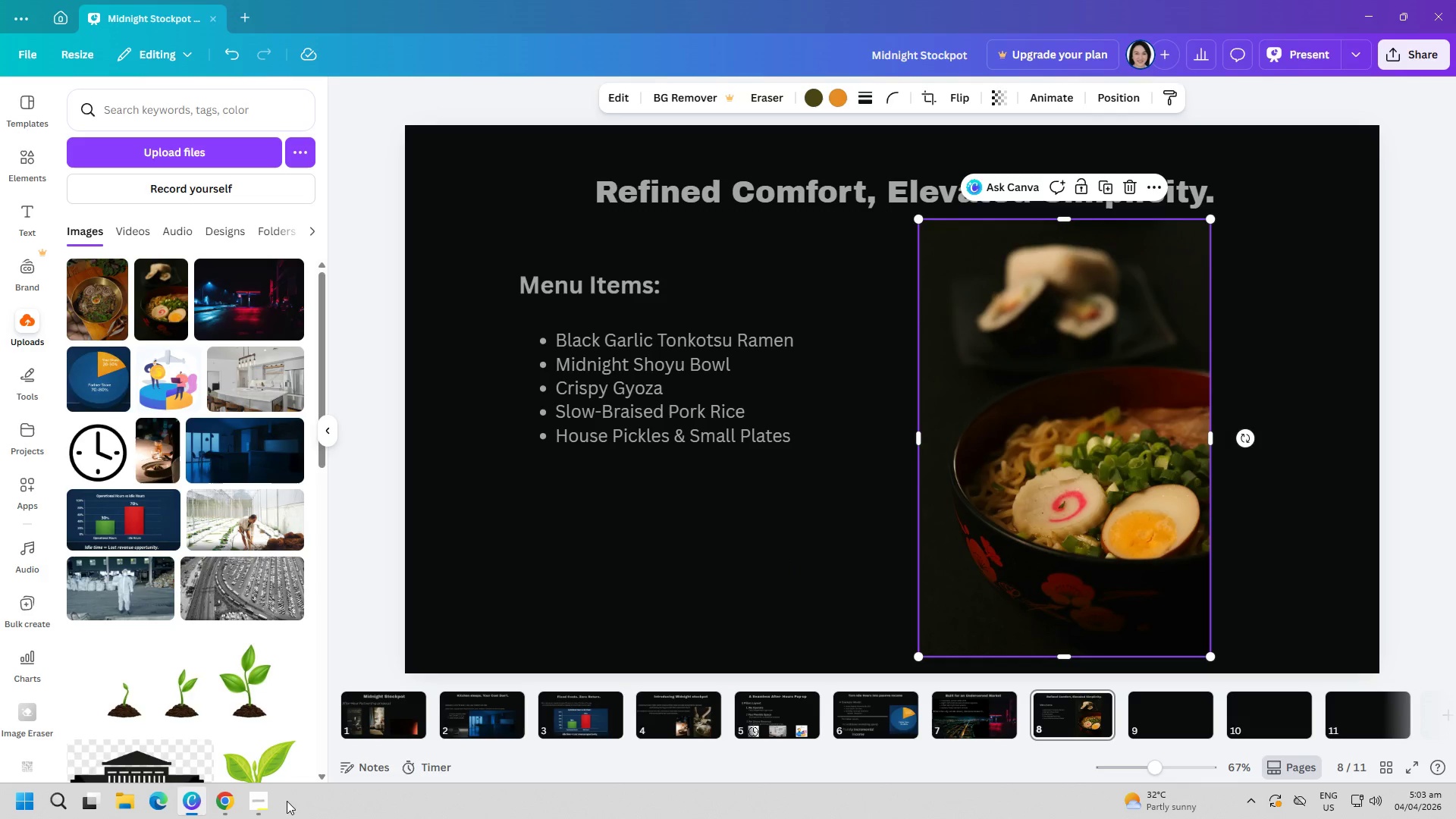 
left_click([275, 801])